 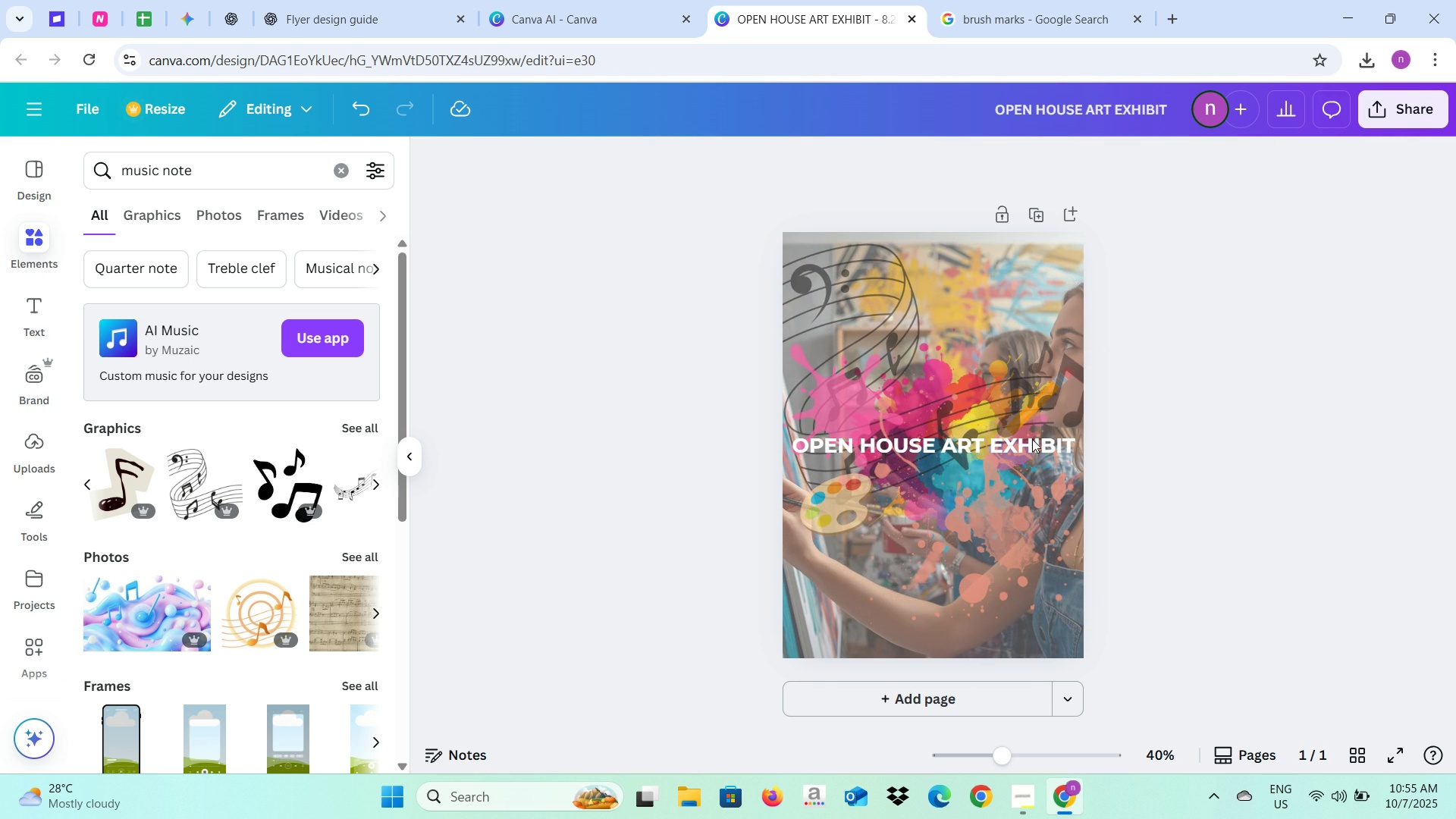 
key(Alt+AltLeft)
 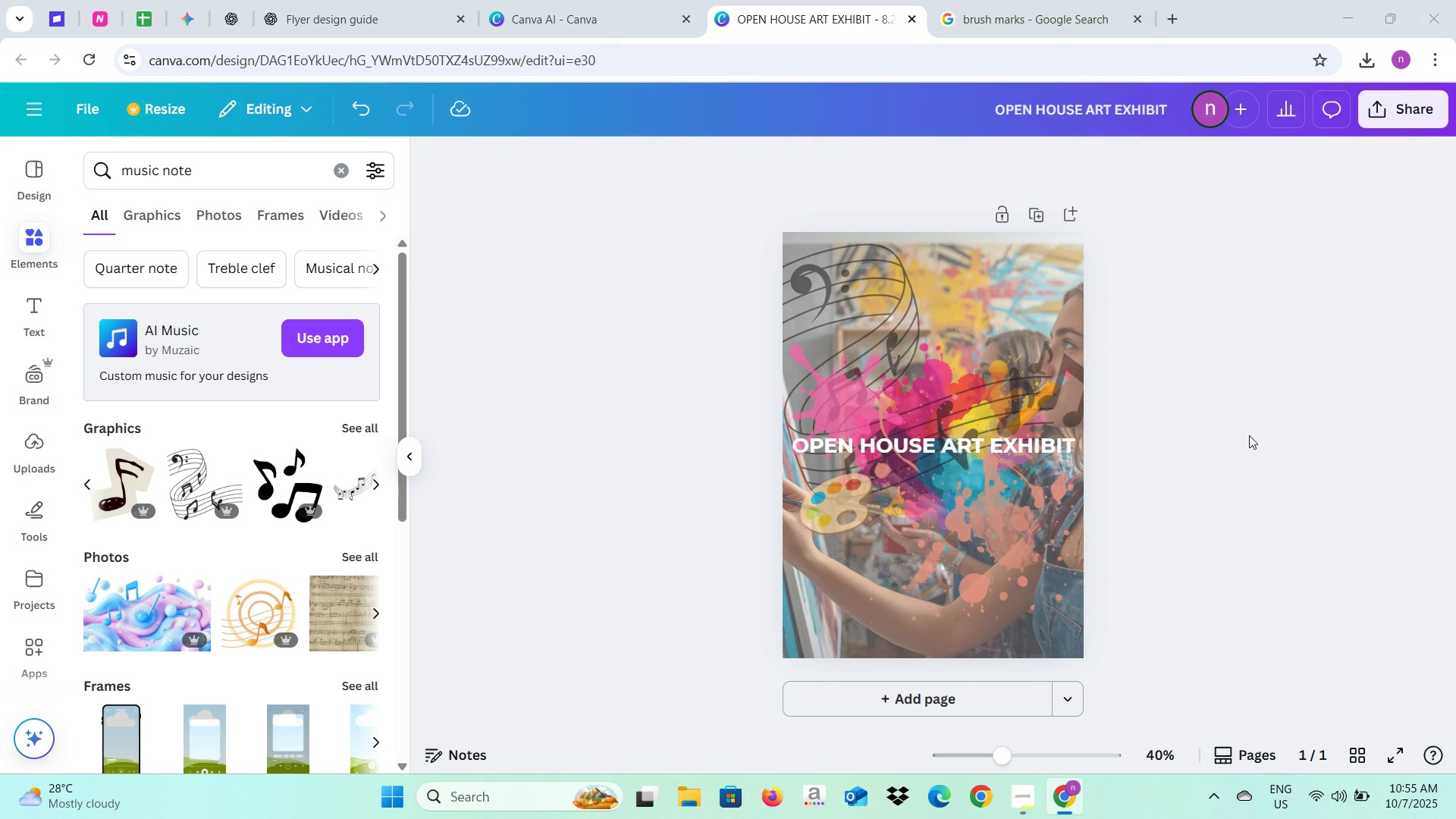 
key(Alt+Tab)
 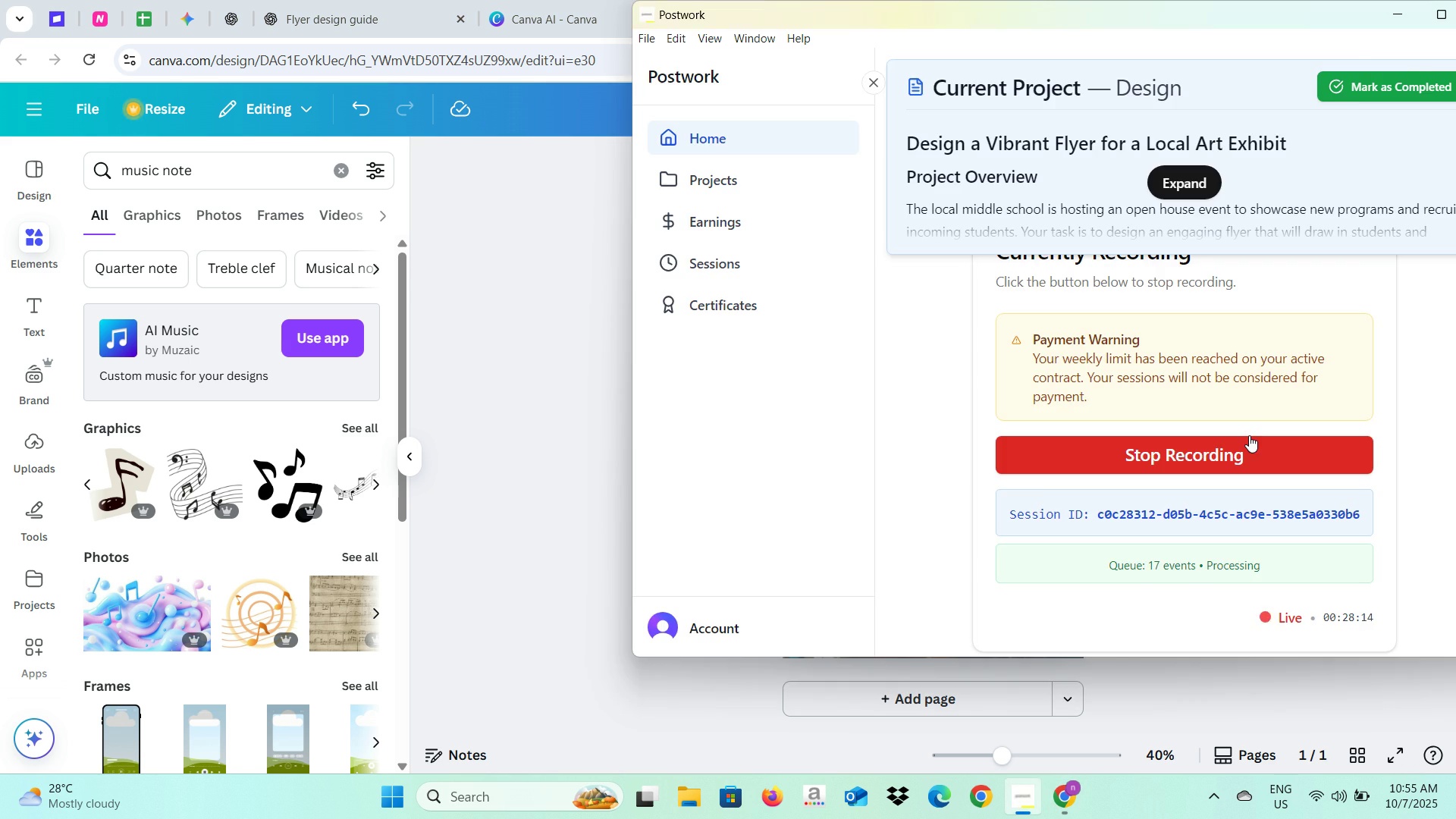 
key(Alt+AltLeft)
 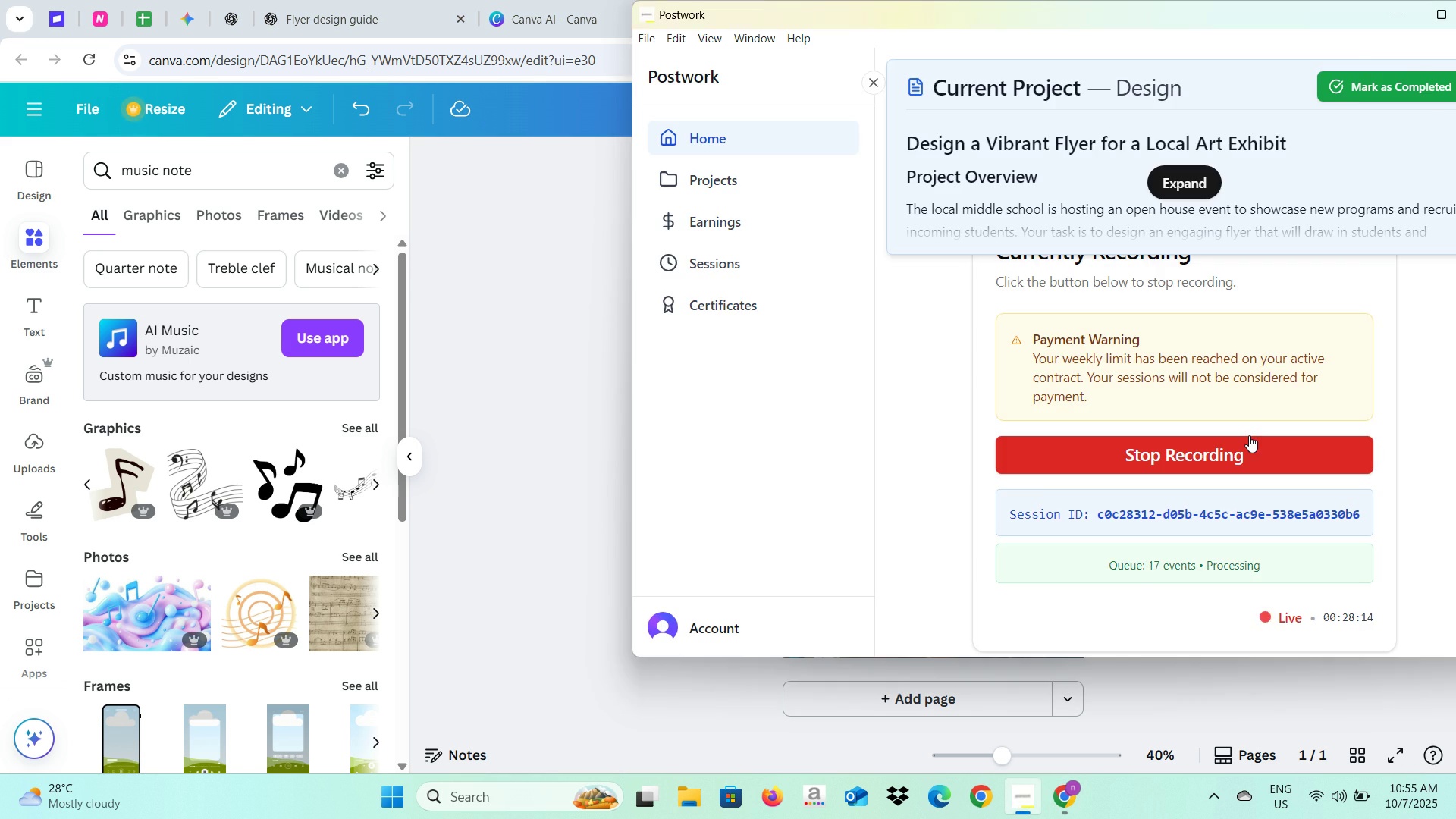 
key(Alt+Tab)
 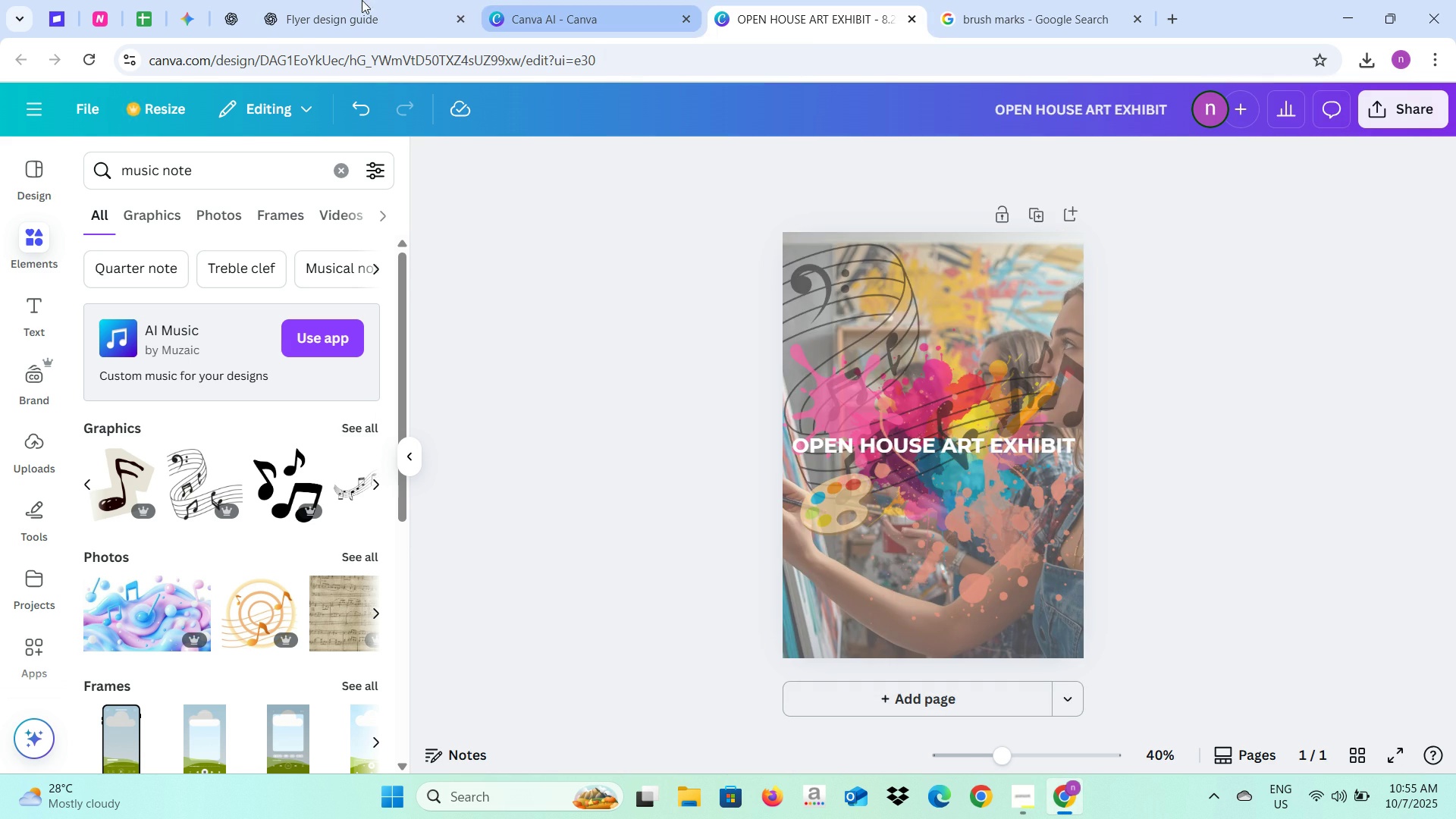 
left_click([347, 0])
 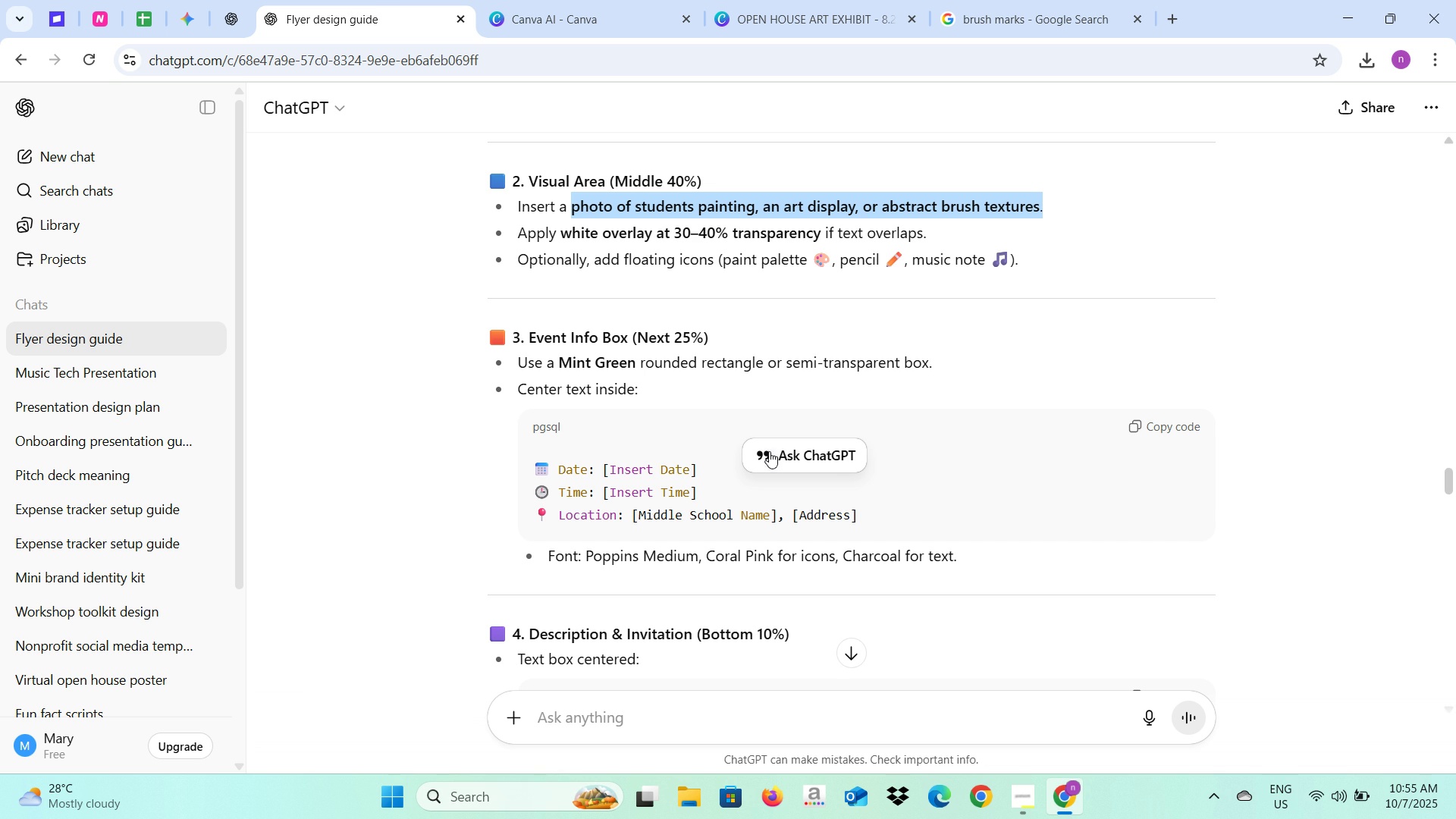 
scroll: coordinate [688, 353], scroll_direction: up, amount: 4.0
 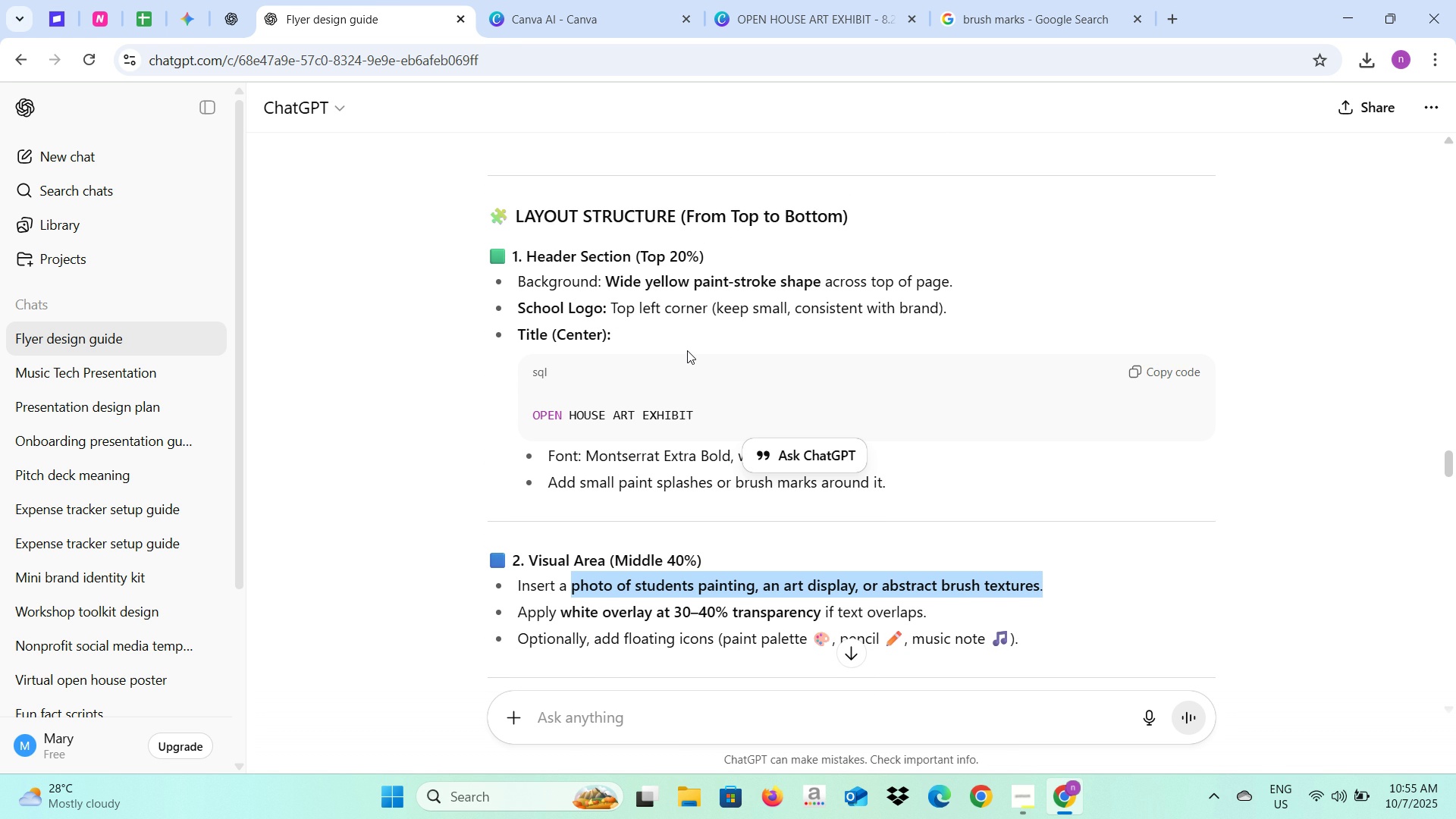 
wait(17.17)
 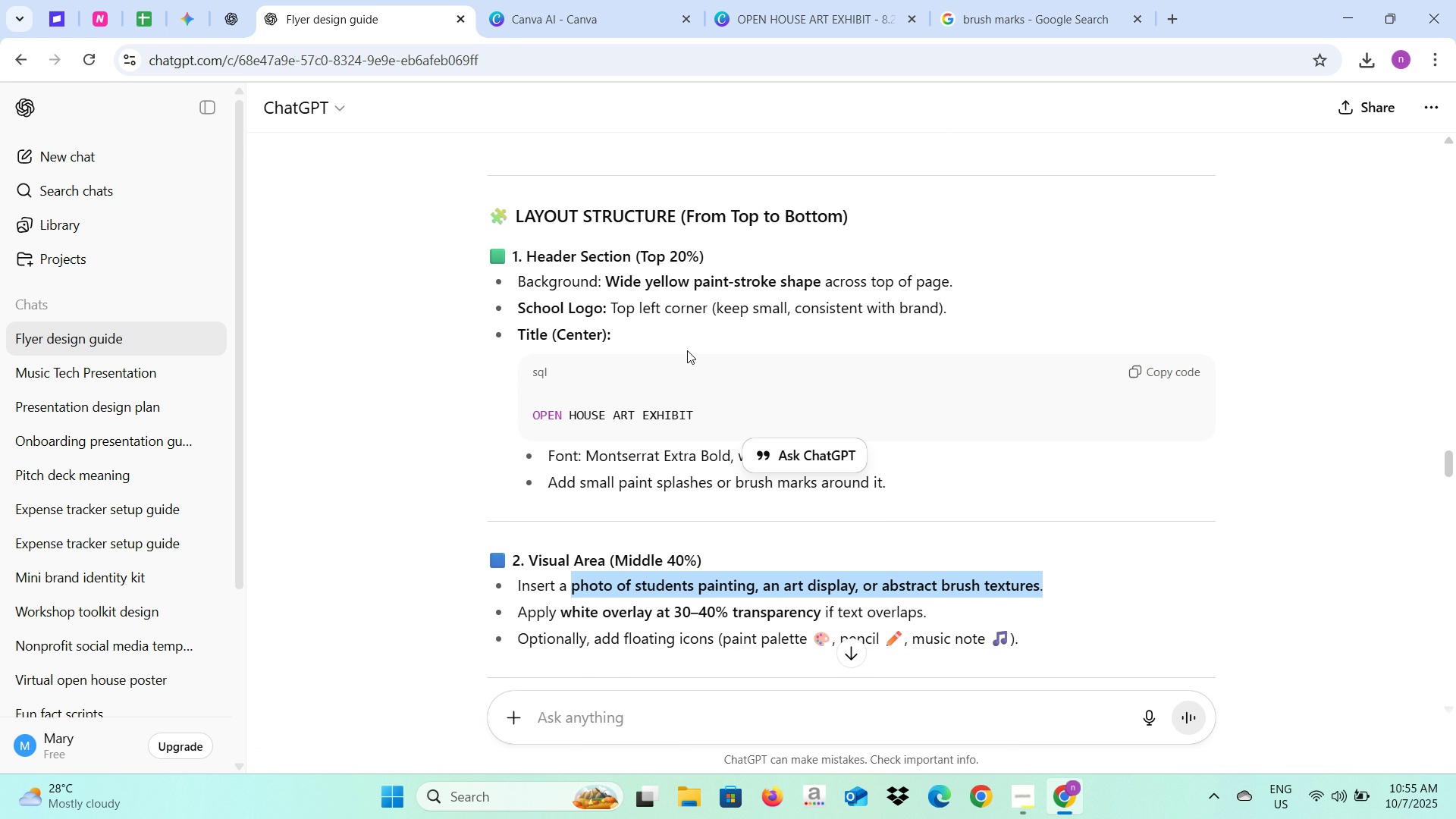 
left_click([758, 0])
 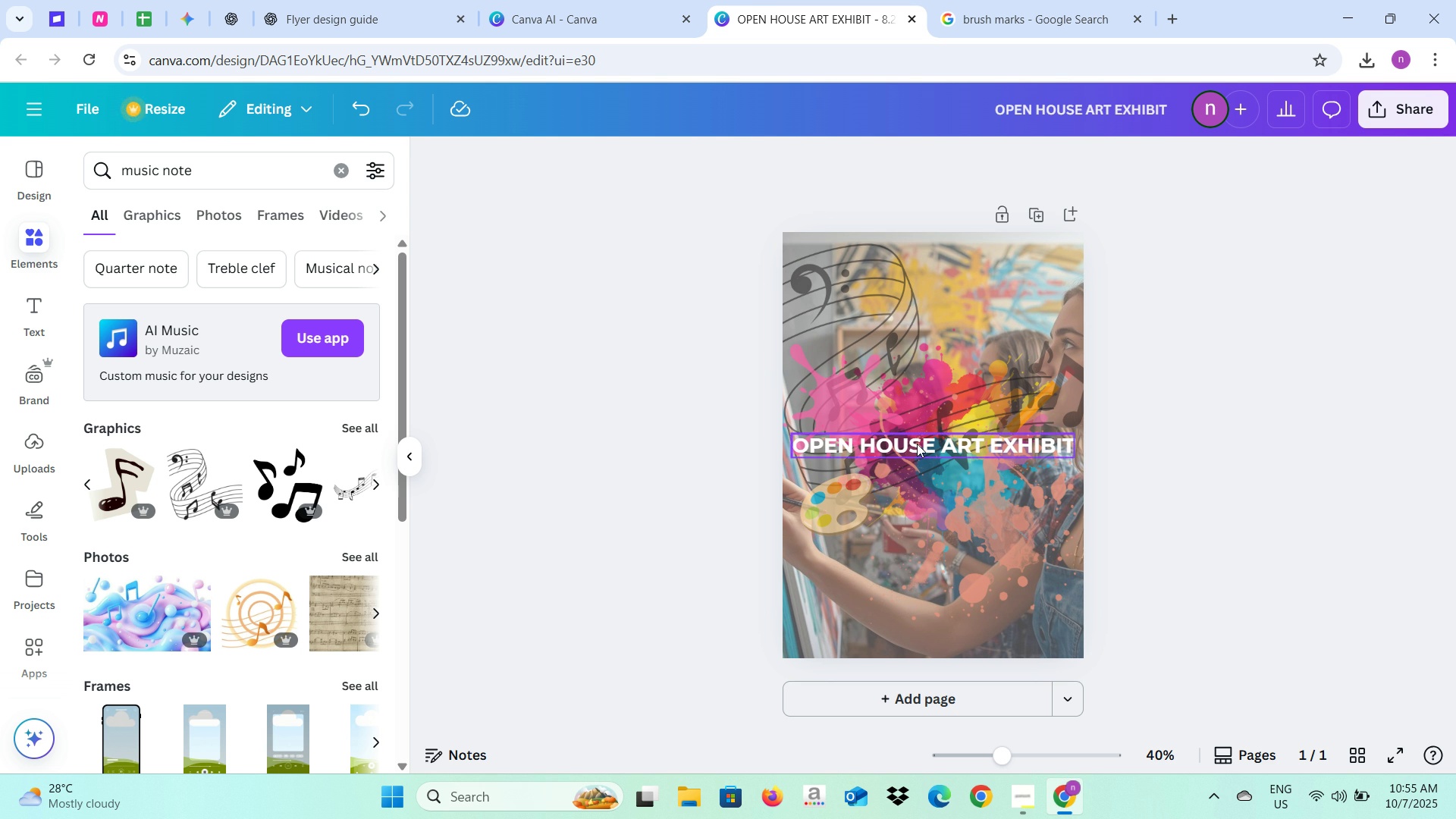 
left_click([917, 444])